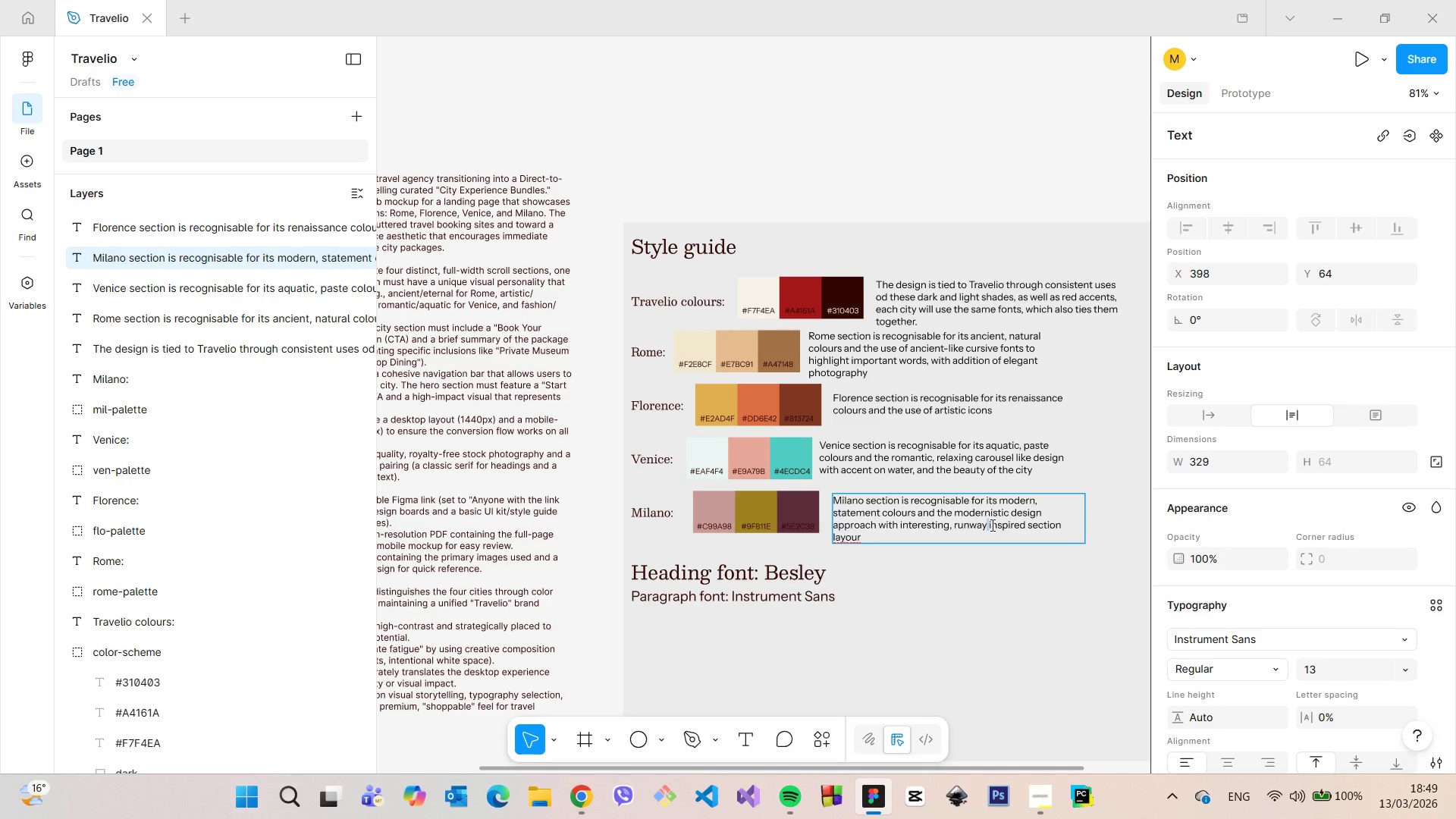 
key(Slash)
 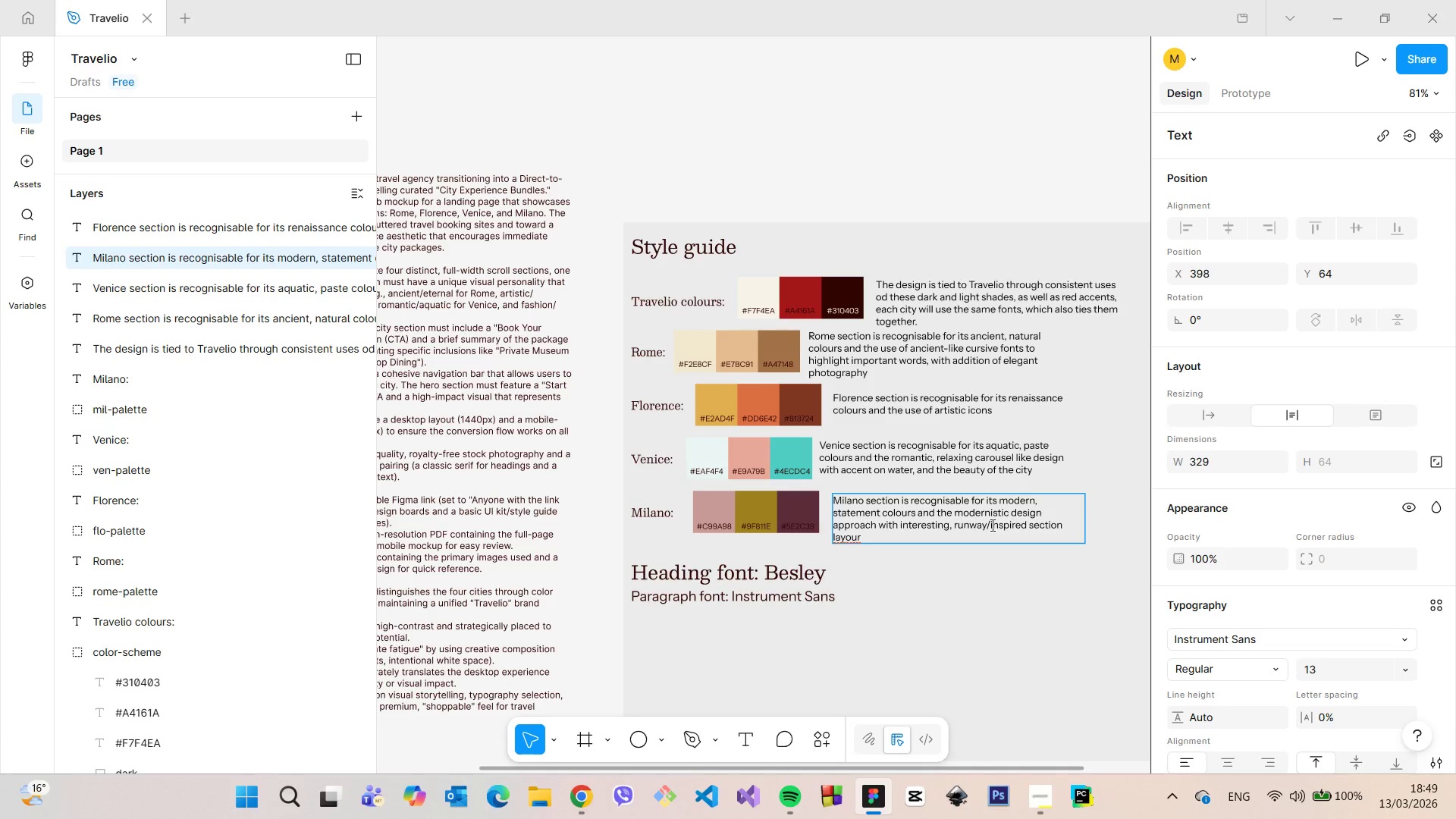 
key(Backspace)
 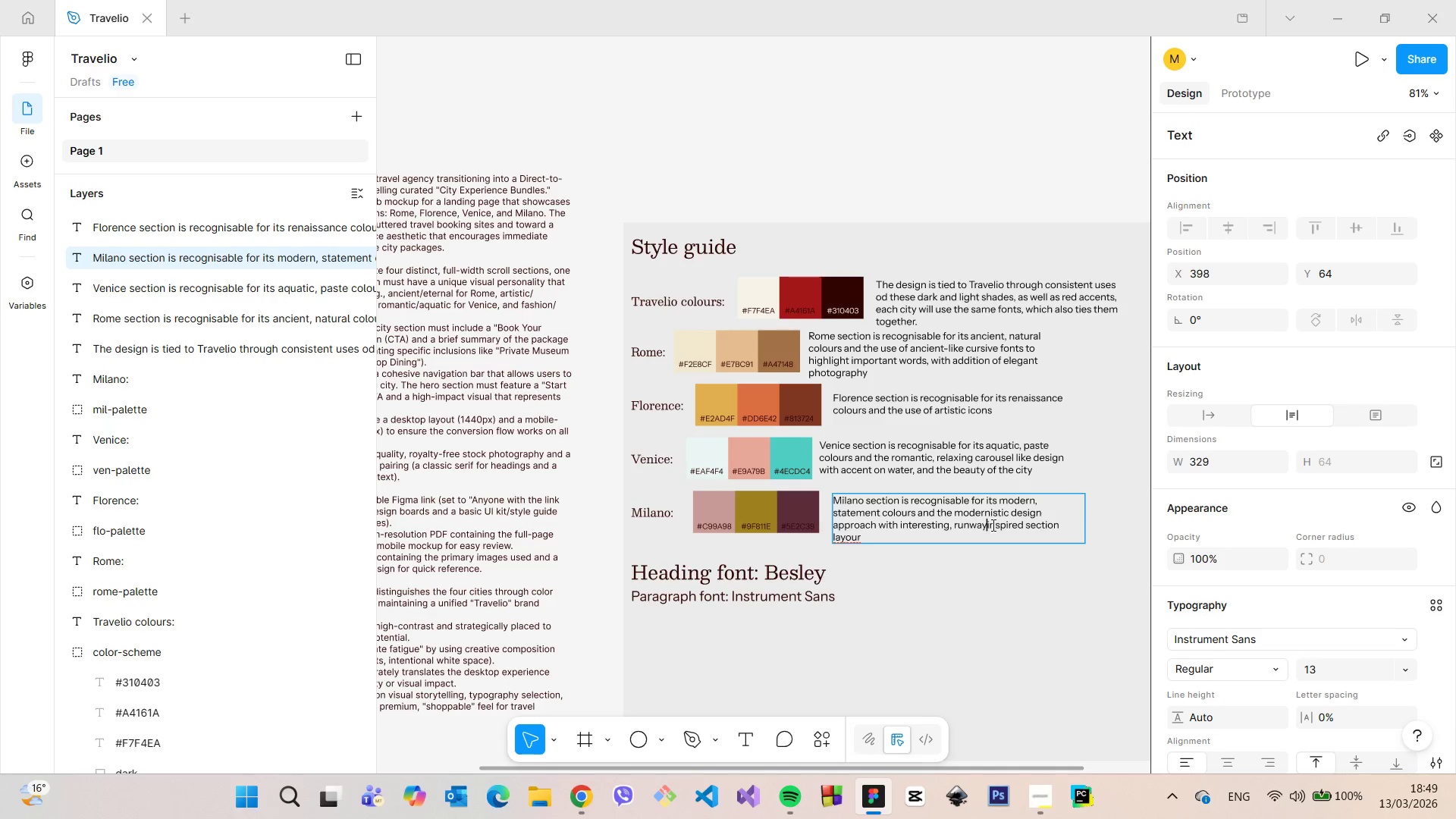 
key(Equal)
 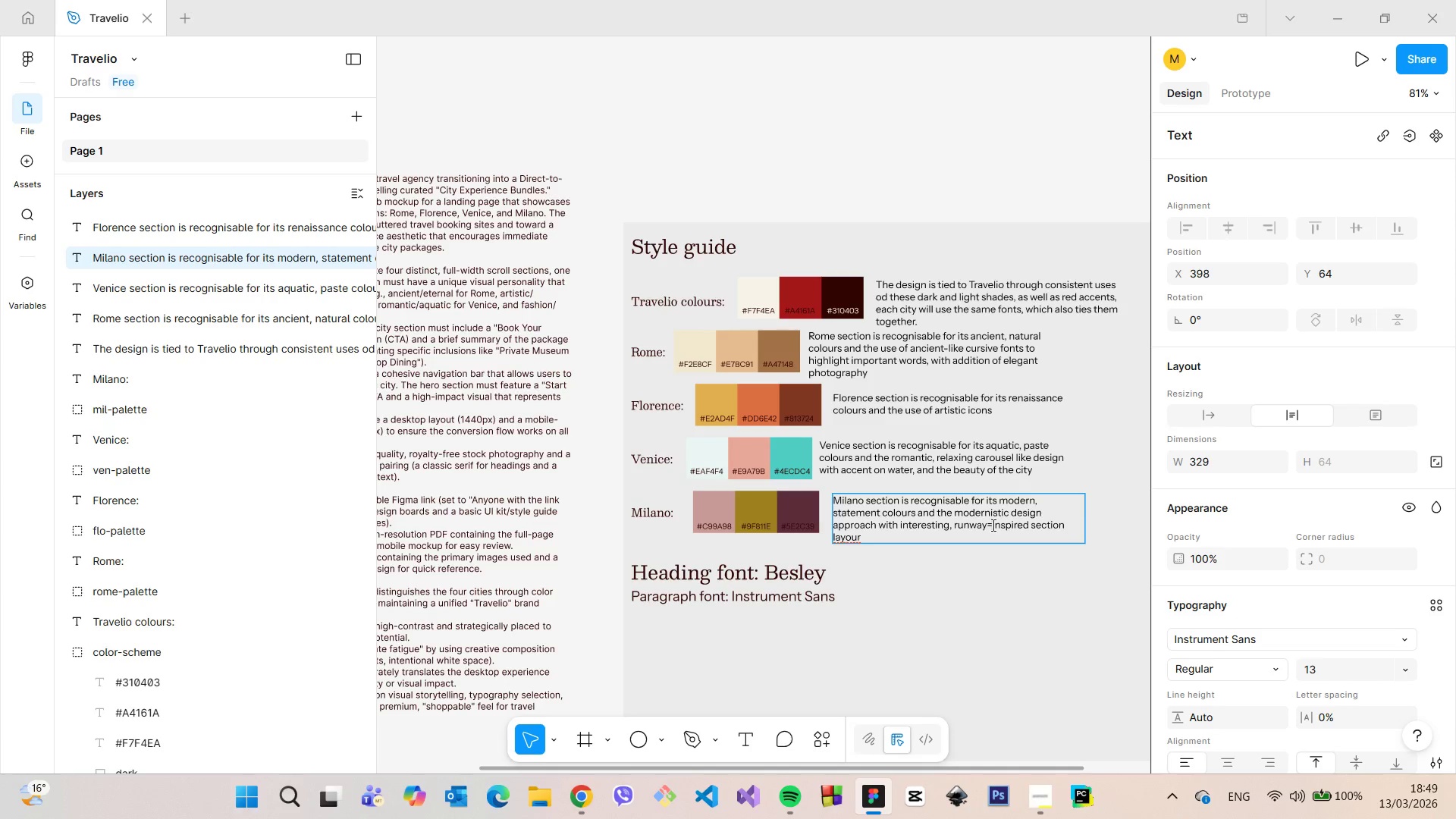 
key(Backspace)
 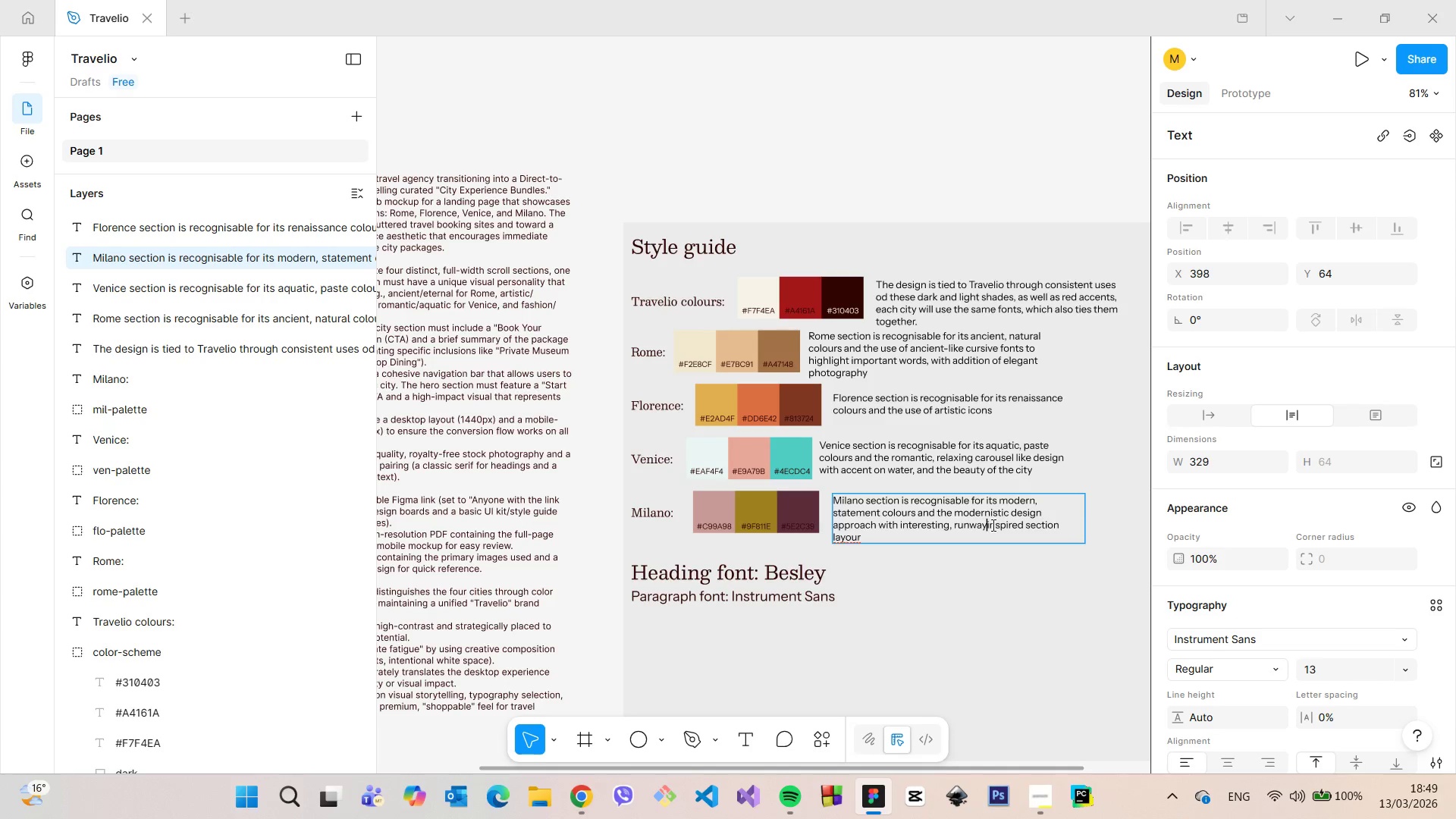 
key(Minus)
 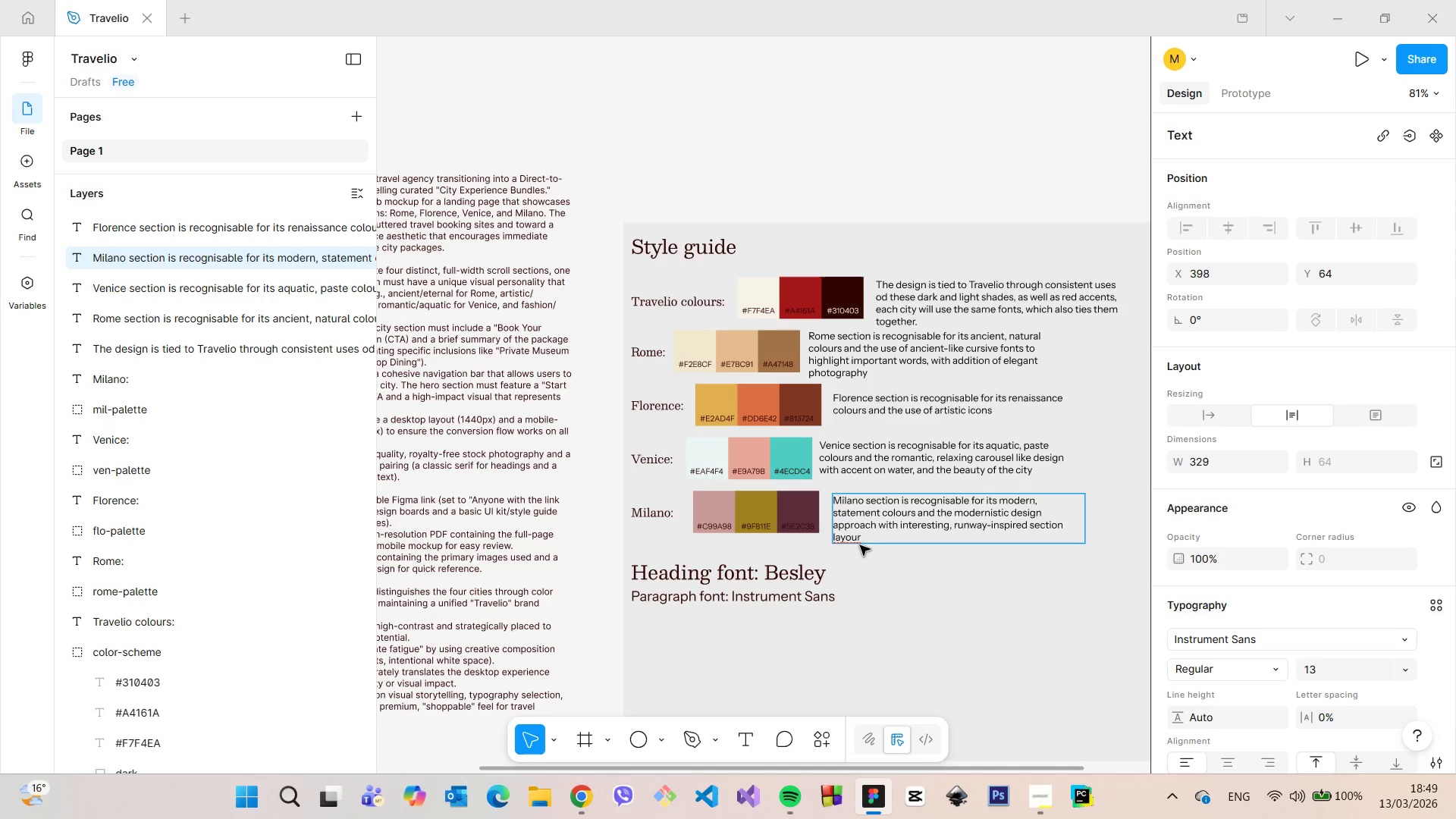 
left_click_drag(start_coordinate=[858, 539], to_coordinate=[863, 539])
 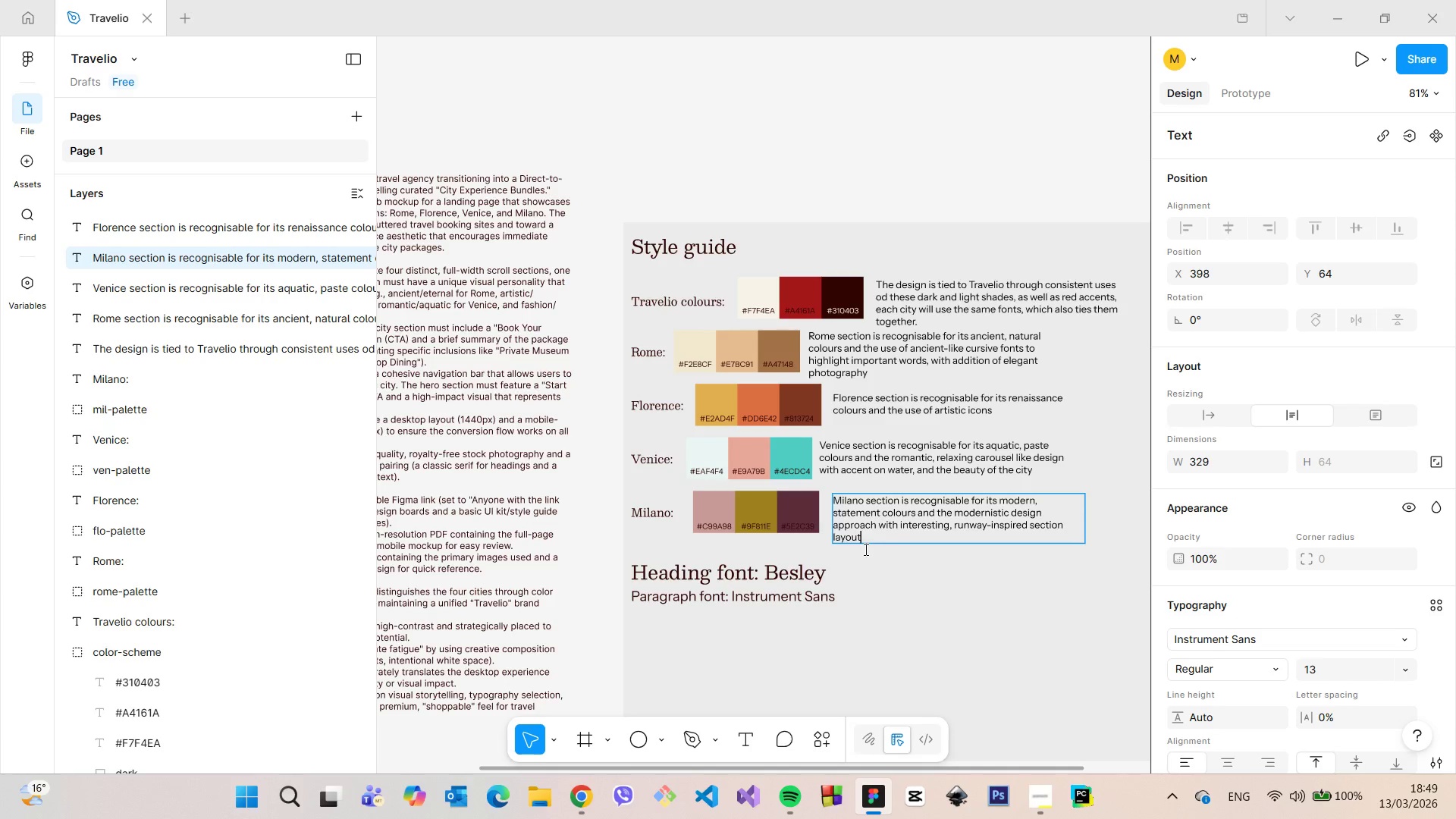 
key(T)
 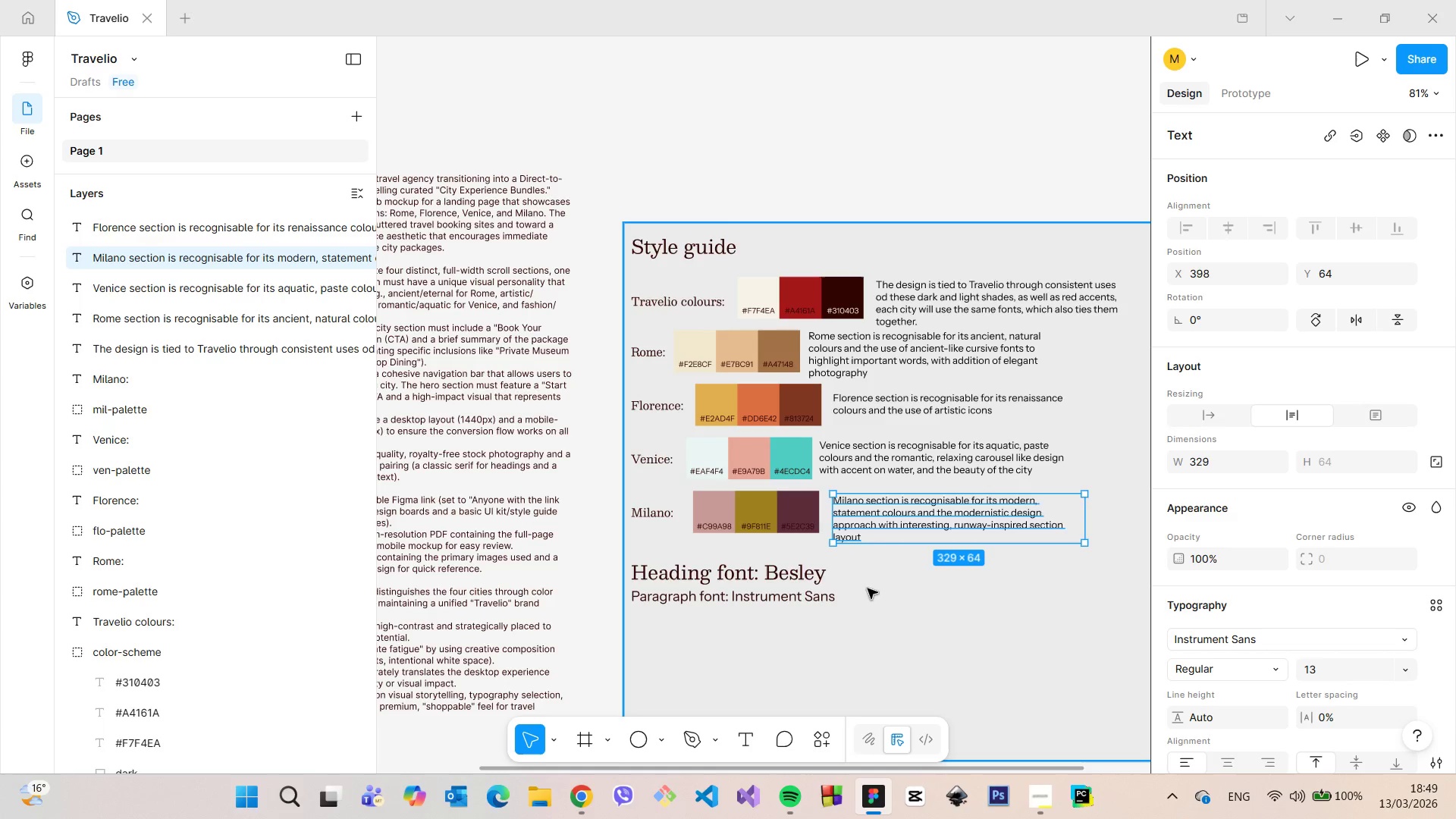 
double_click([868, 588])
 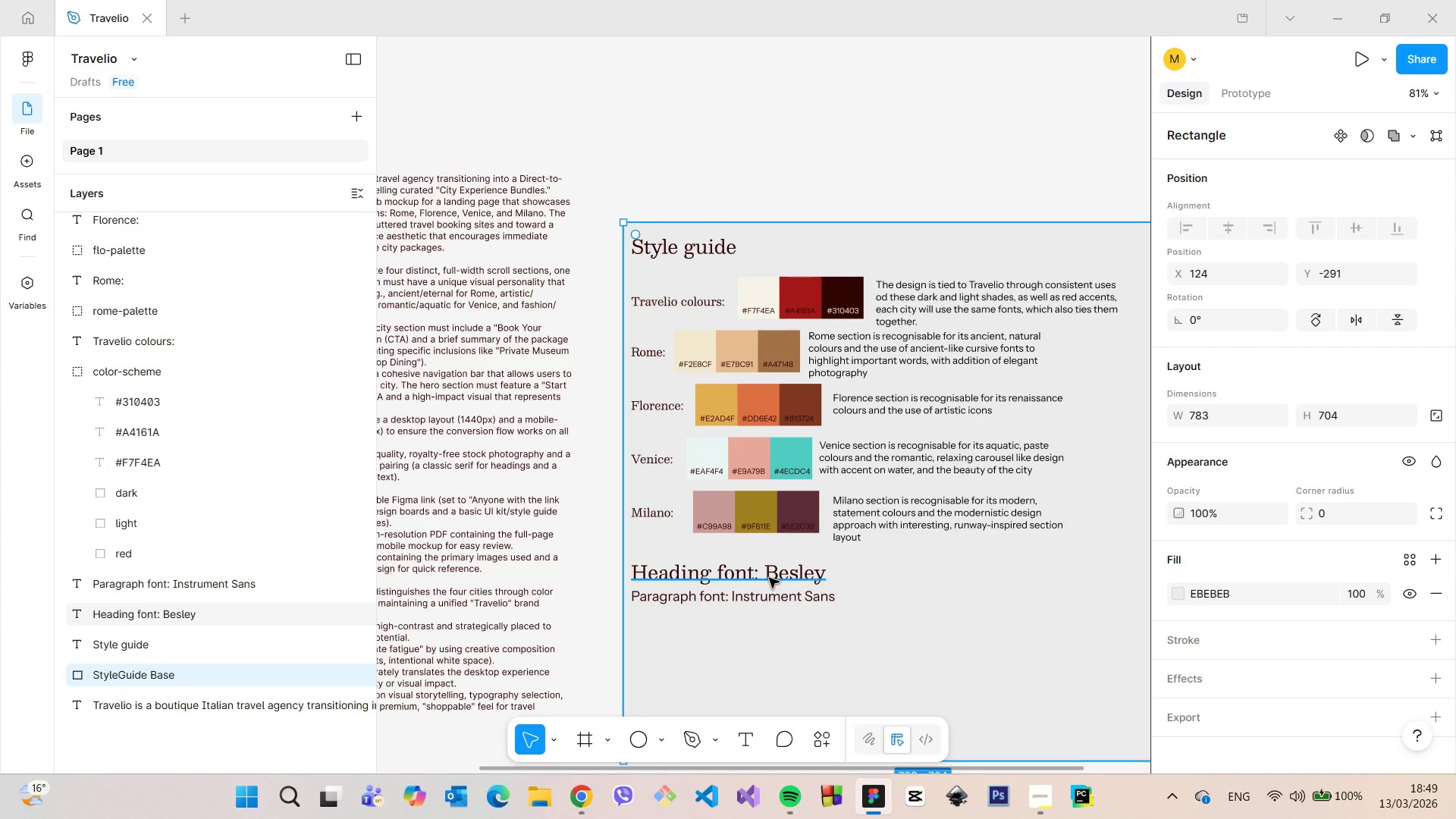 
scroll: coordinate [769, 578], scroll_direction: down, amount: 4.0
 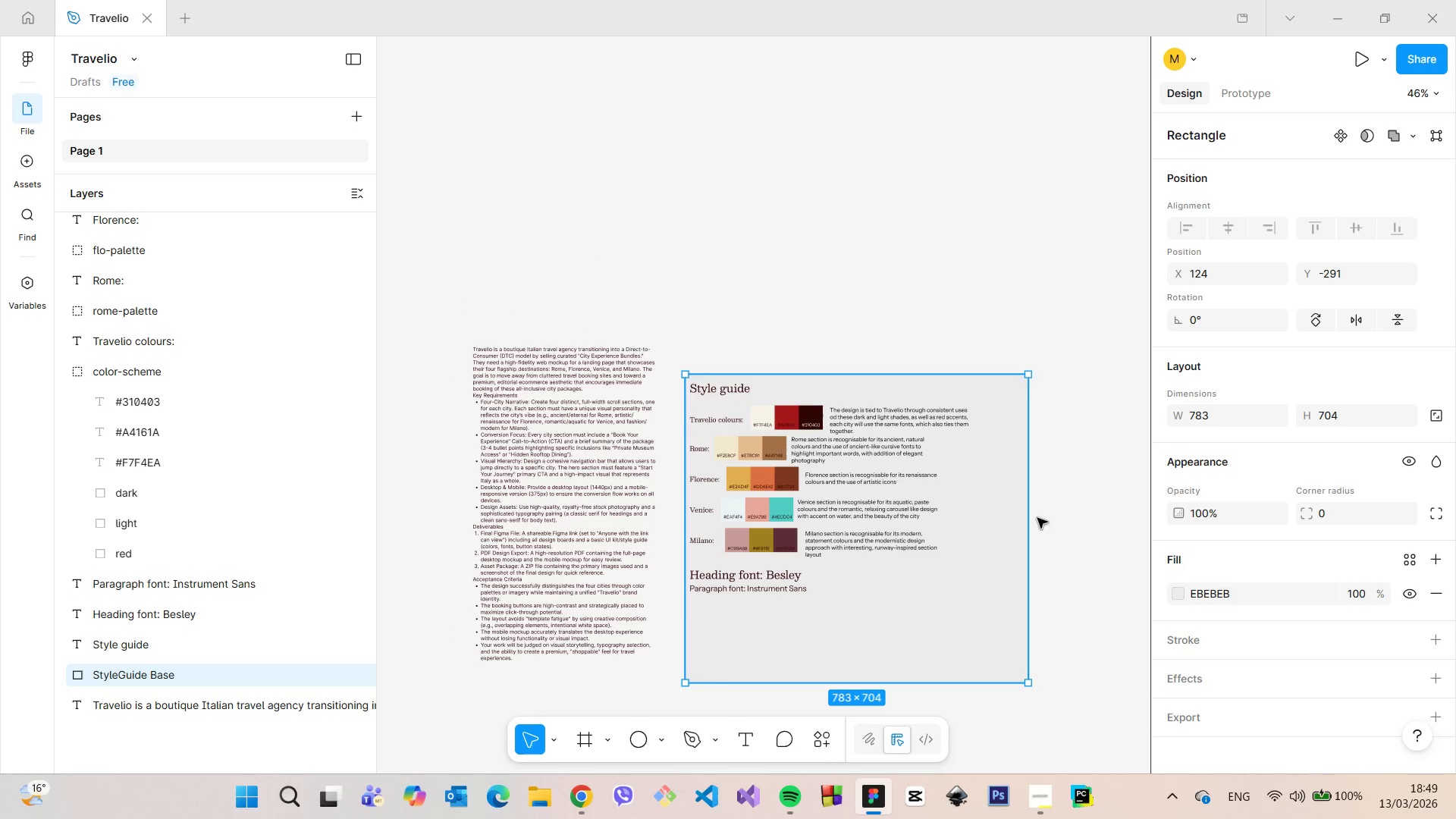 
left_click([1021, 510])
 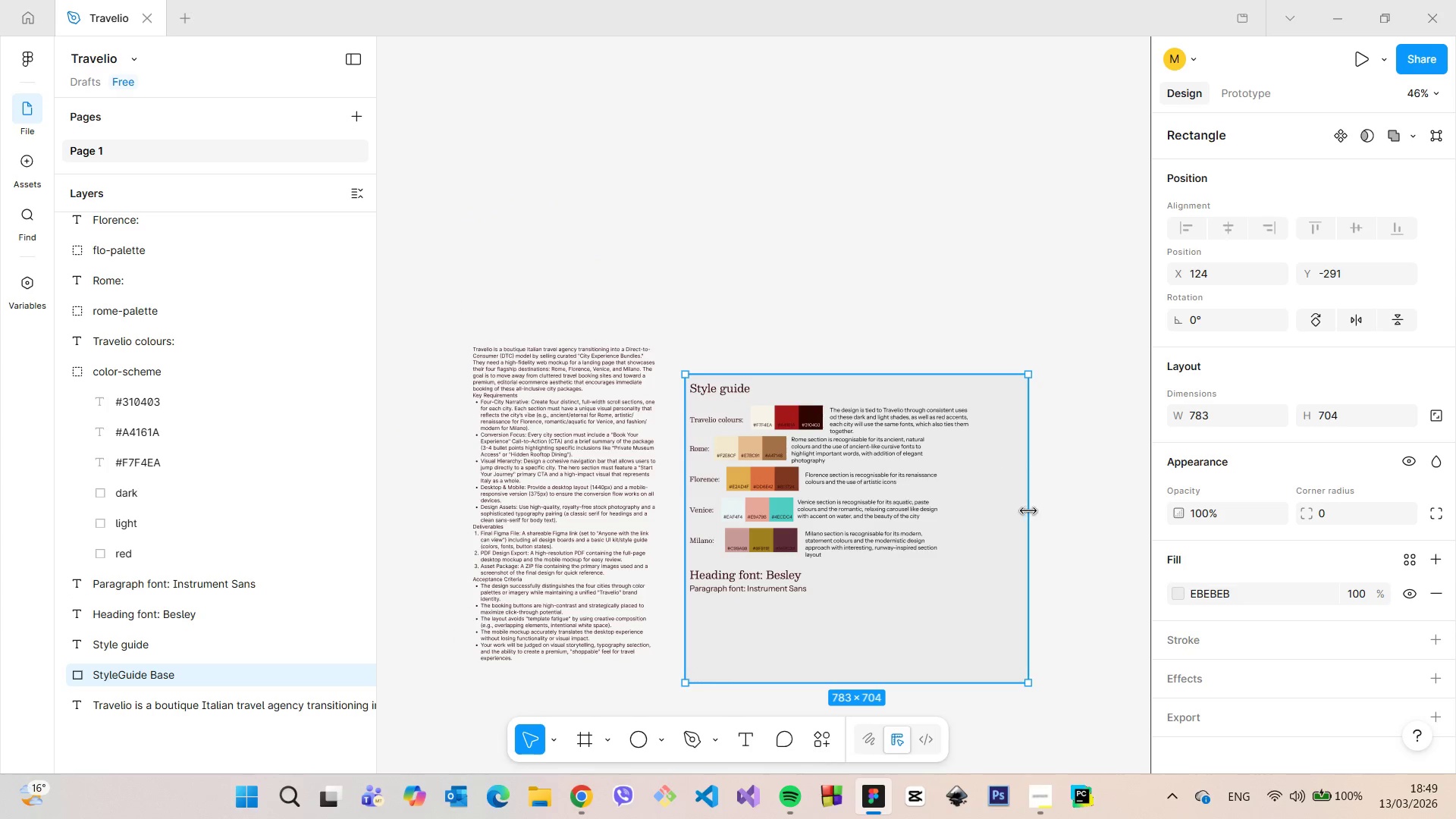 
left_click_drag(start_coordinate=[1031, 511], to_coordinate=[993, 509])
 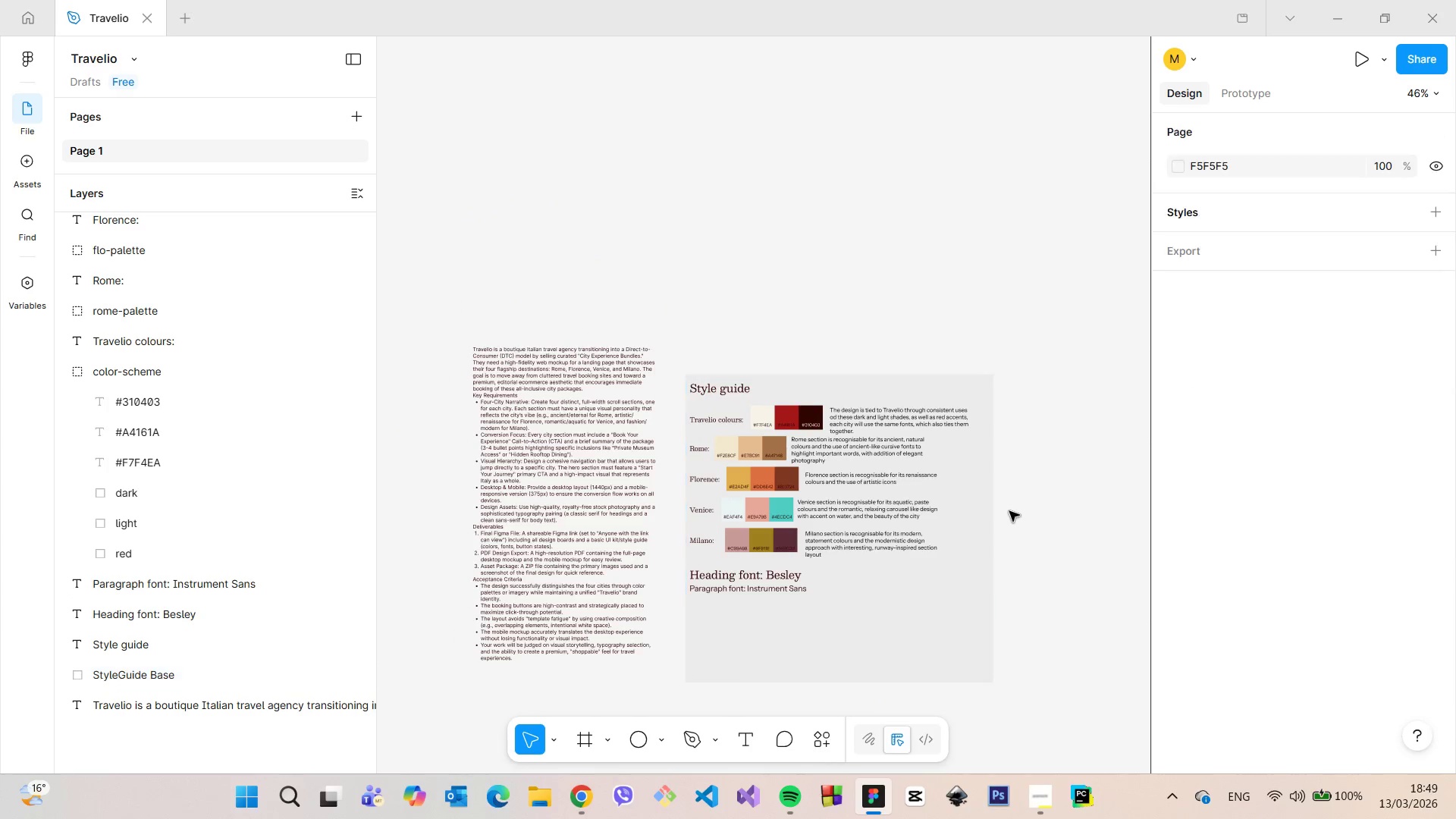 
left_click([1009, 511])
 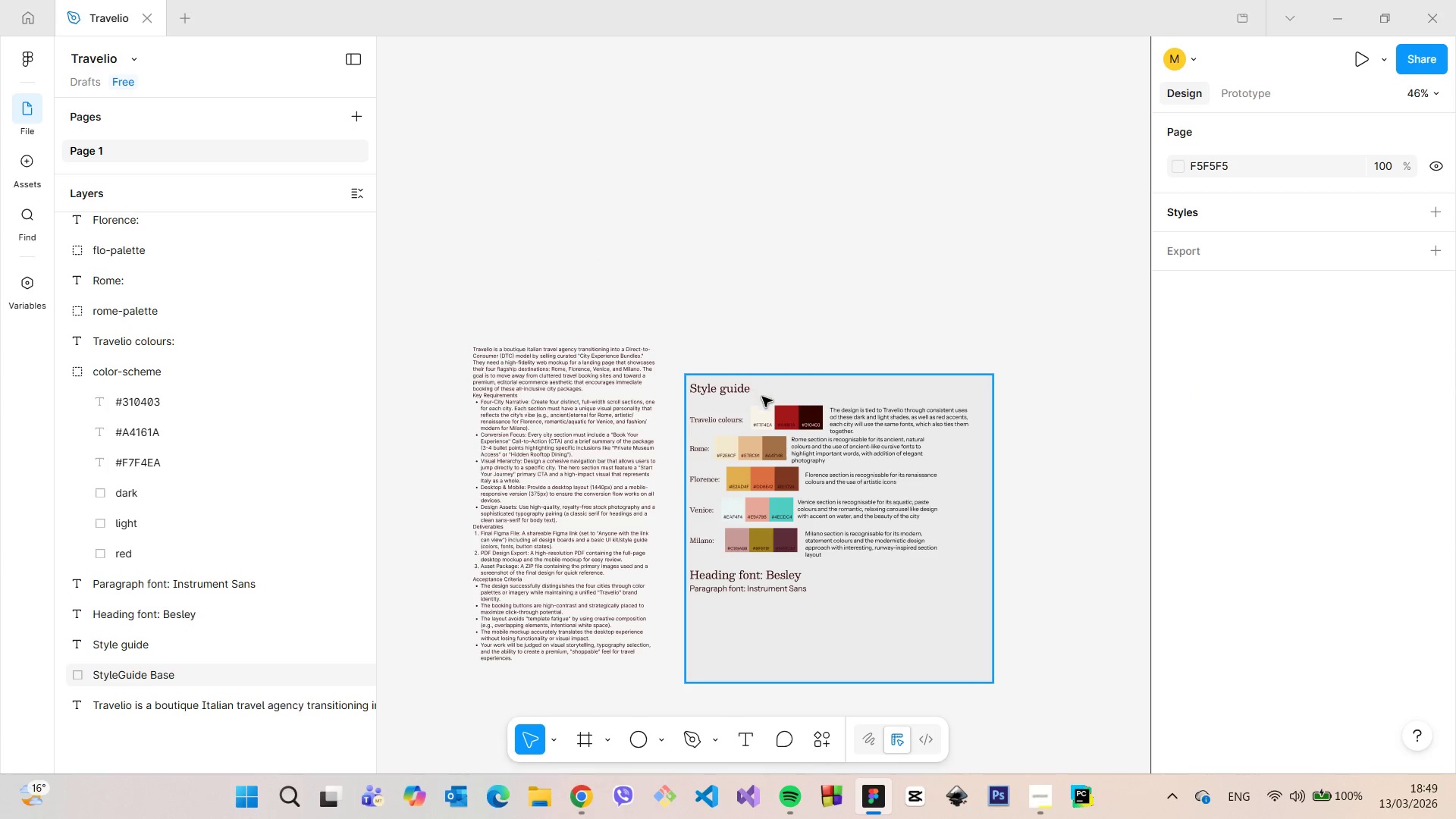 
scroll: coordinate [774, 405], scroll_direction: up, amount: 5.0
 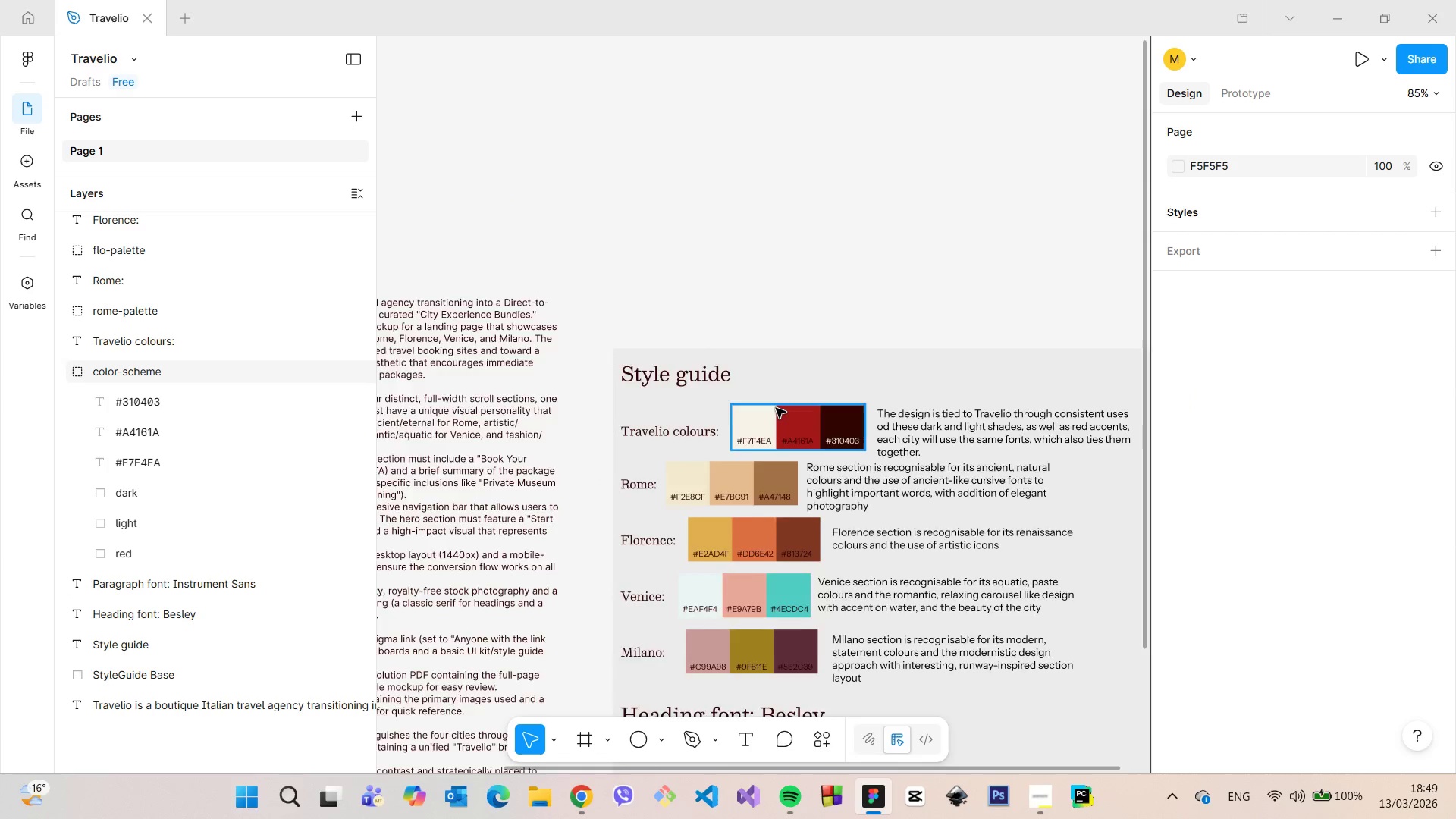 
scroll: coordinate [757, 651], scroll_direction: down, amount: 7.0
 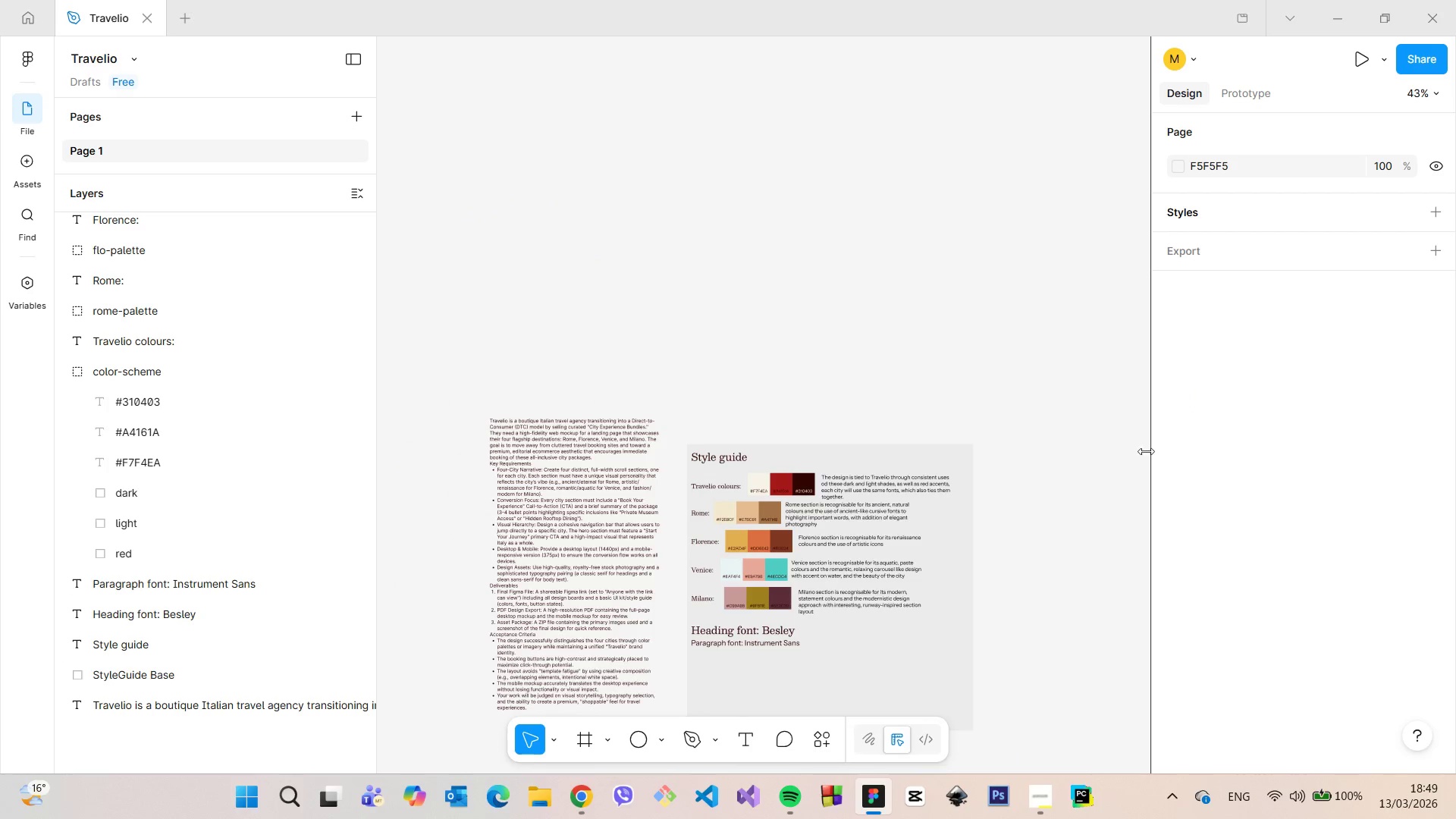 